 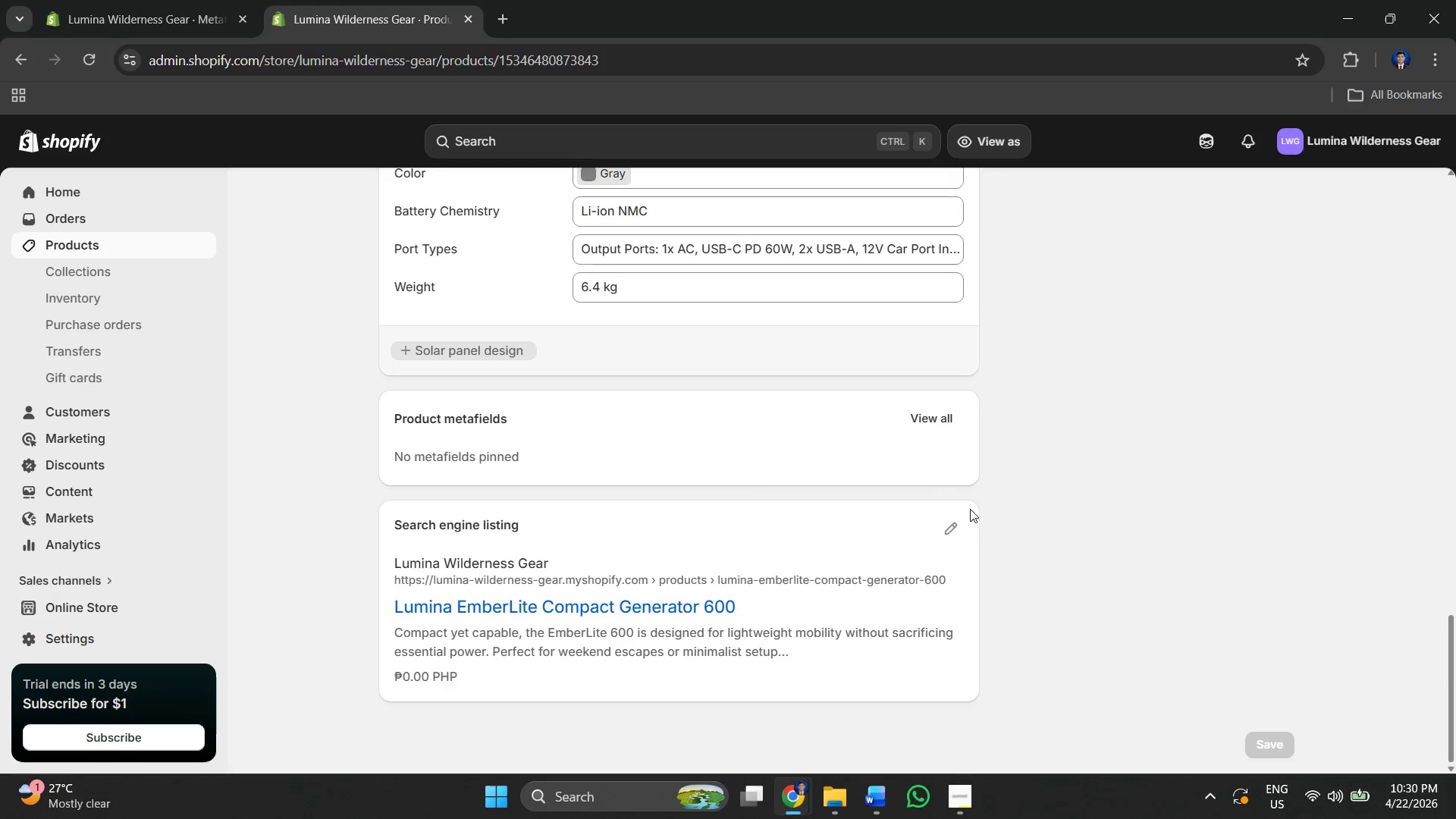 
left_click([948, 533])
 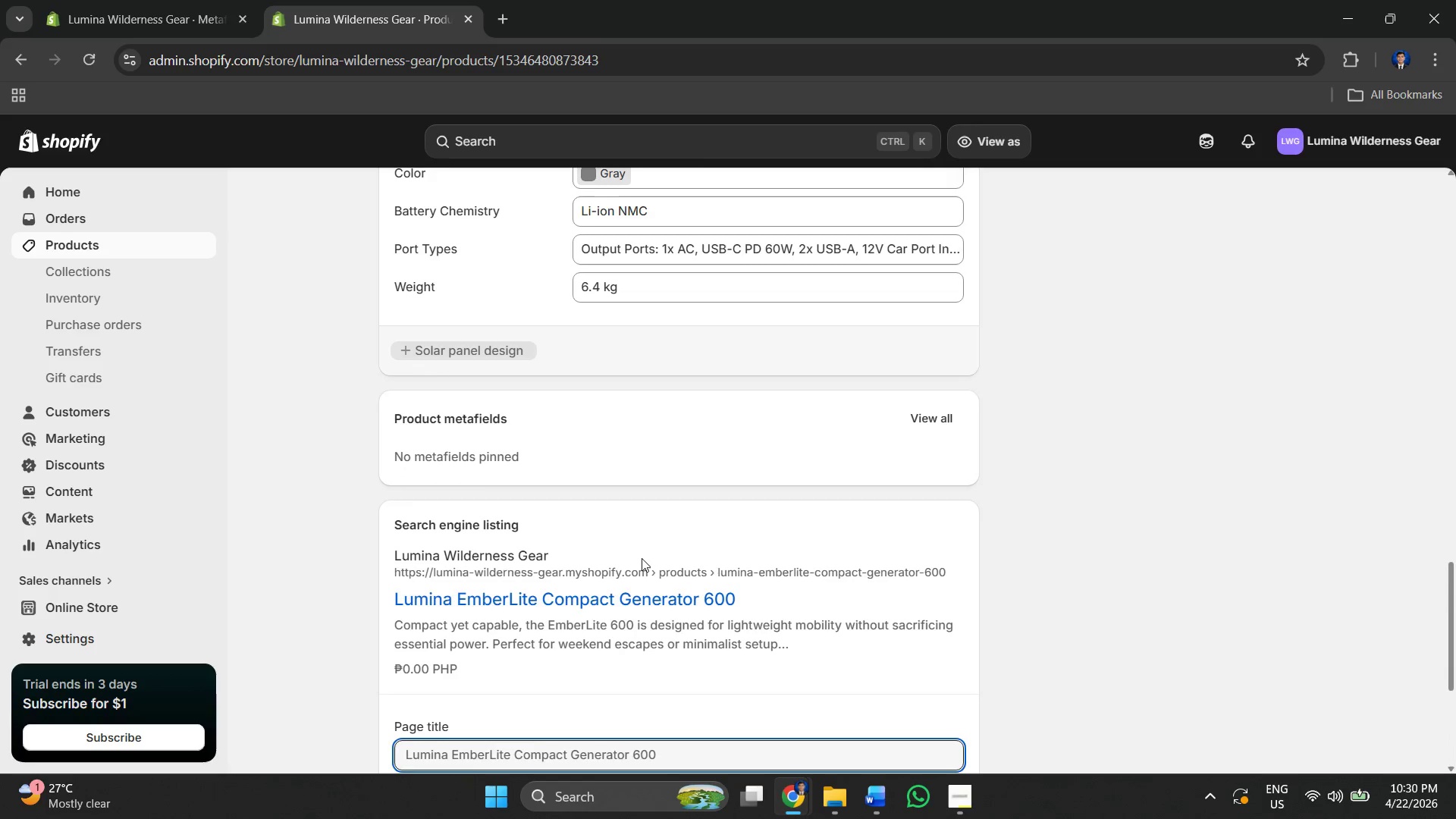 
scroll: coordinate [640, 566], scroll_direction: down, amount: 5.0
 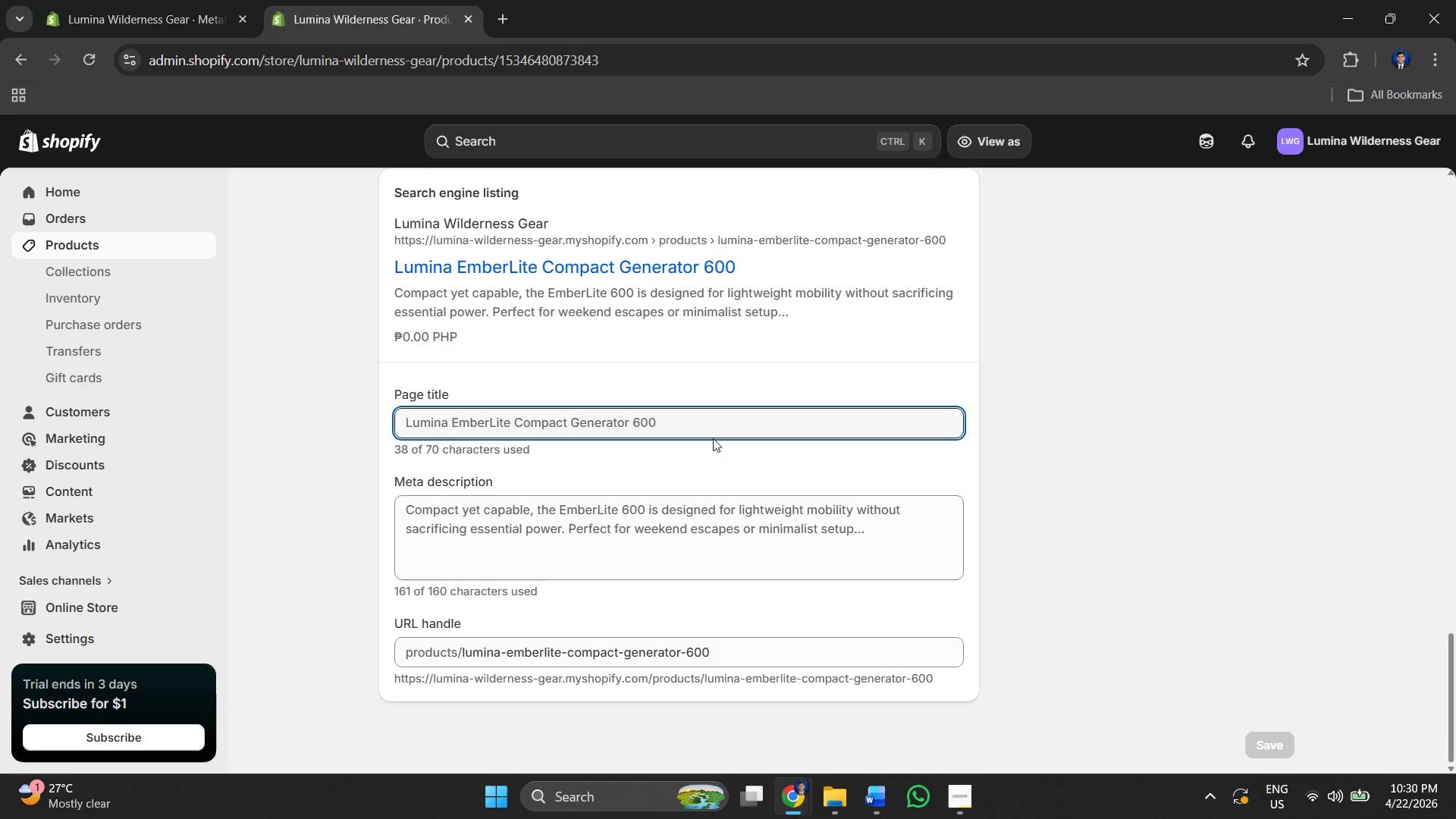 
left_click([704, 432])
 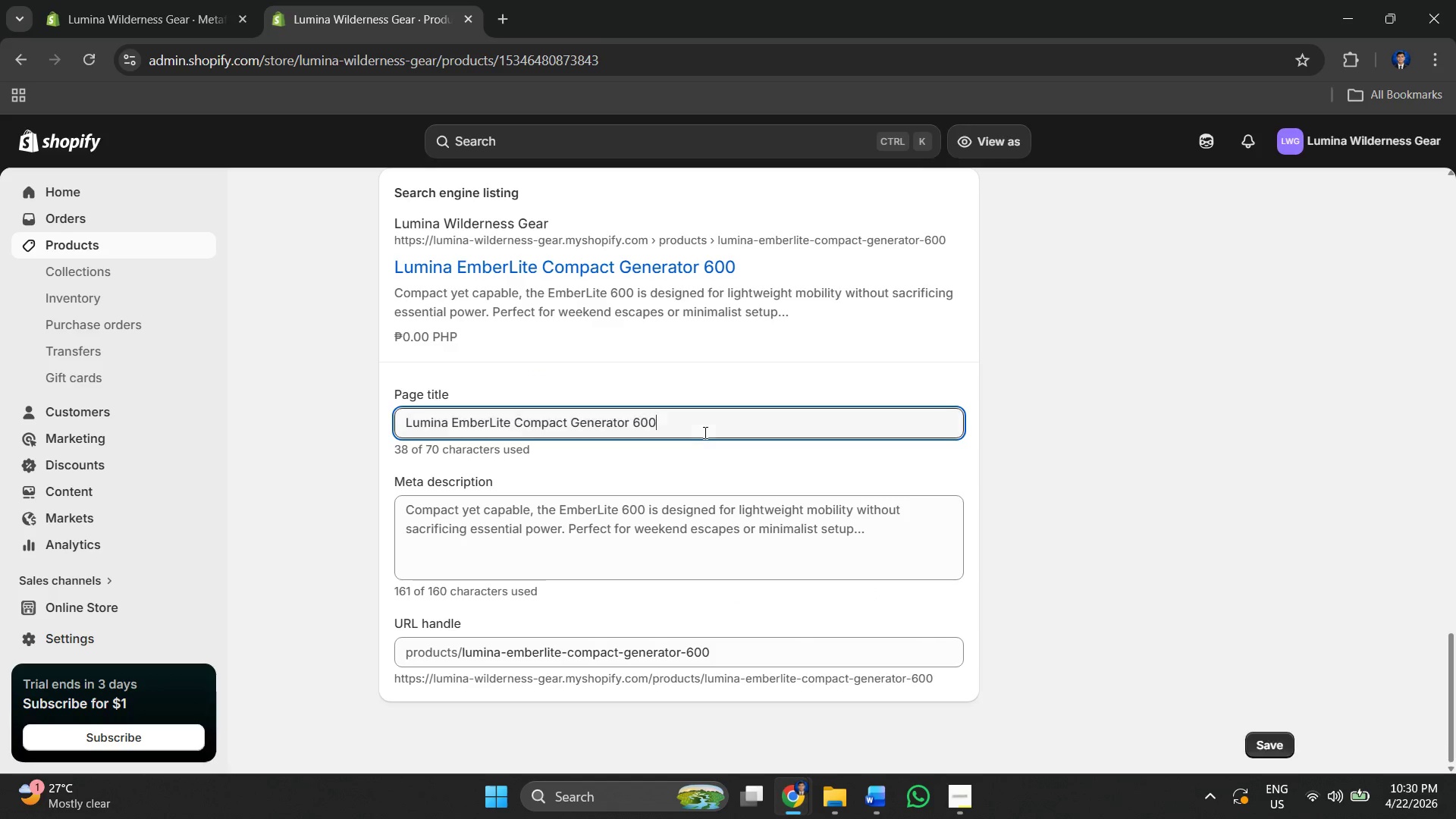 
key(Alt+AltLeft)
 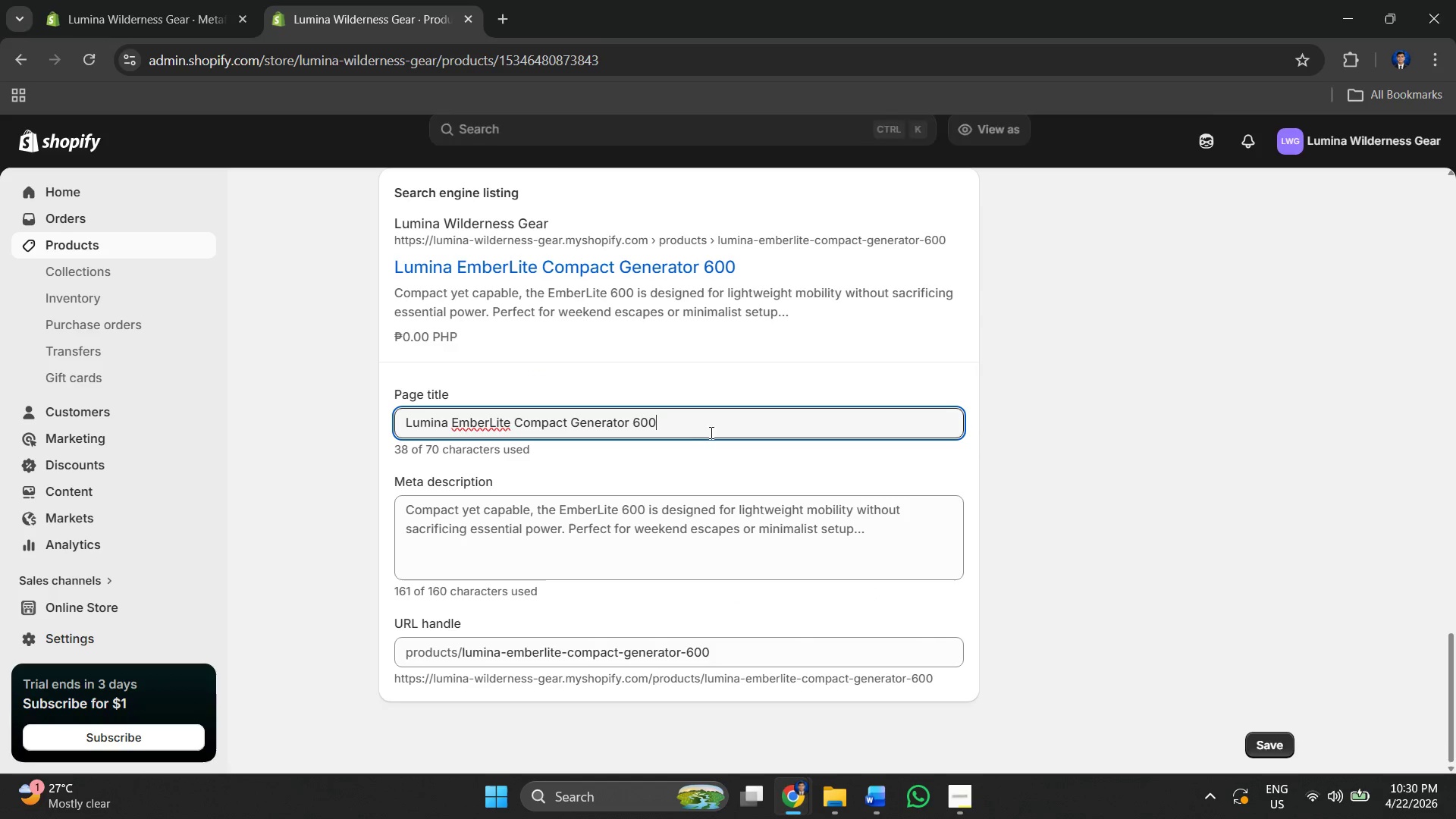 
key(Alt+Tab)